 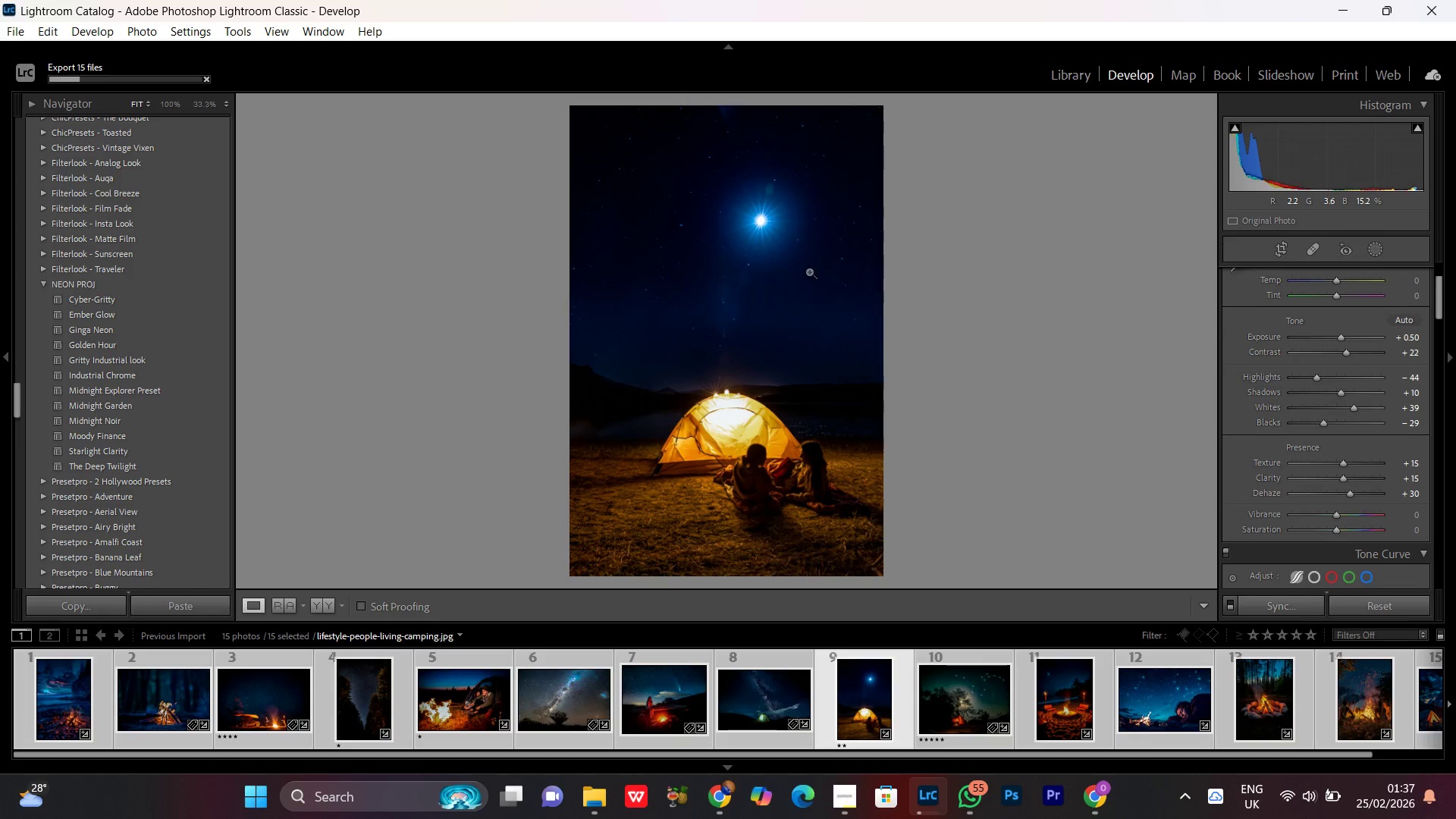 
triple_click([809, 271])
 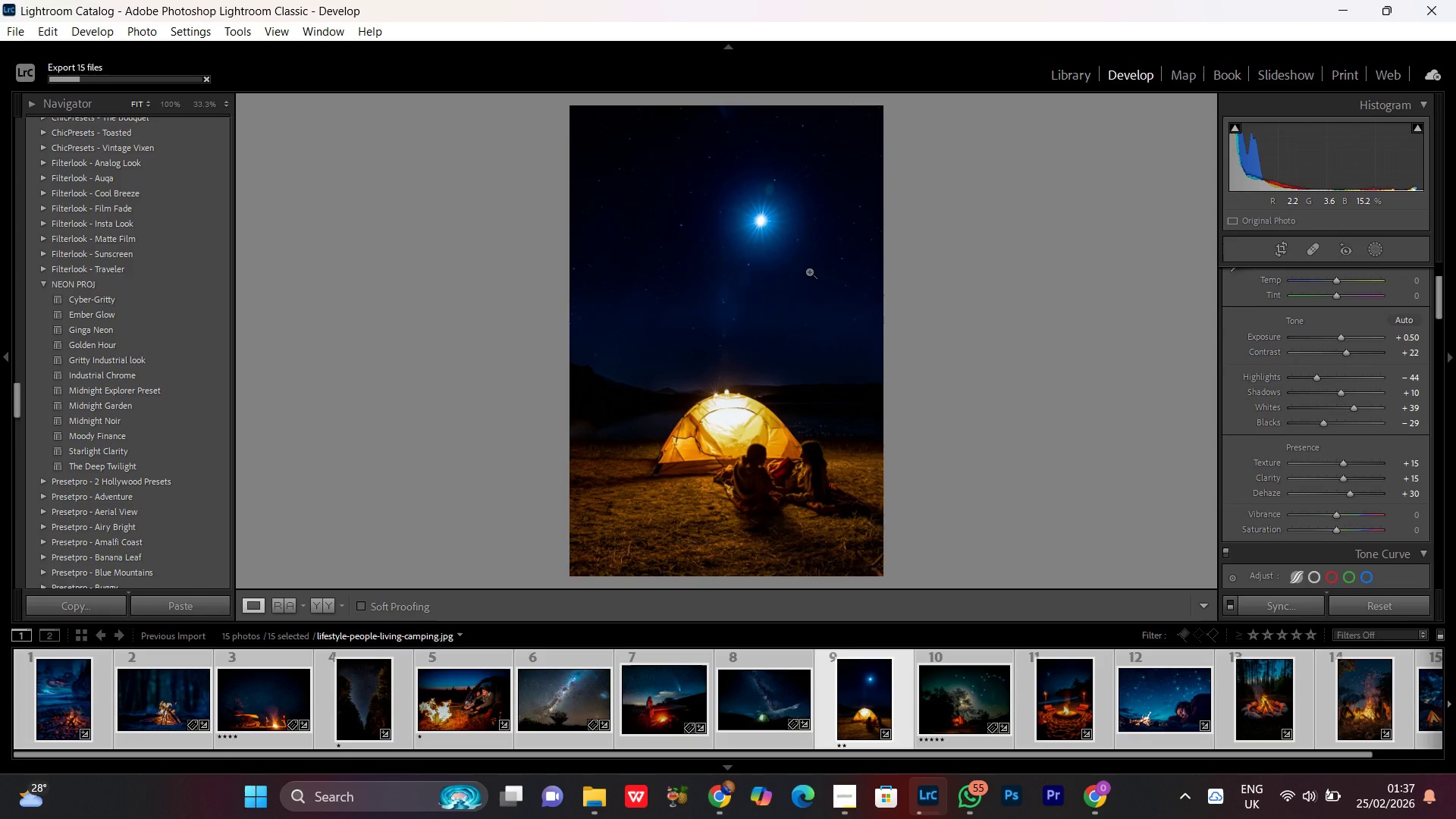 
left_click_drag(start_coordinate=[792, 202], to_coordinate=[758, 441])
 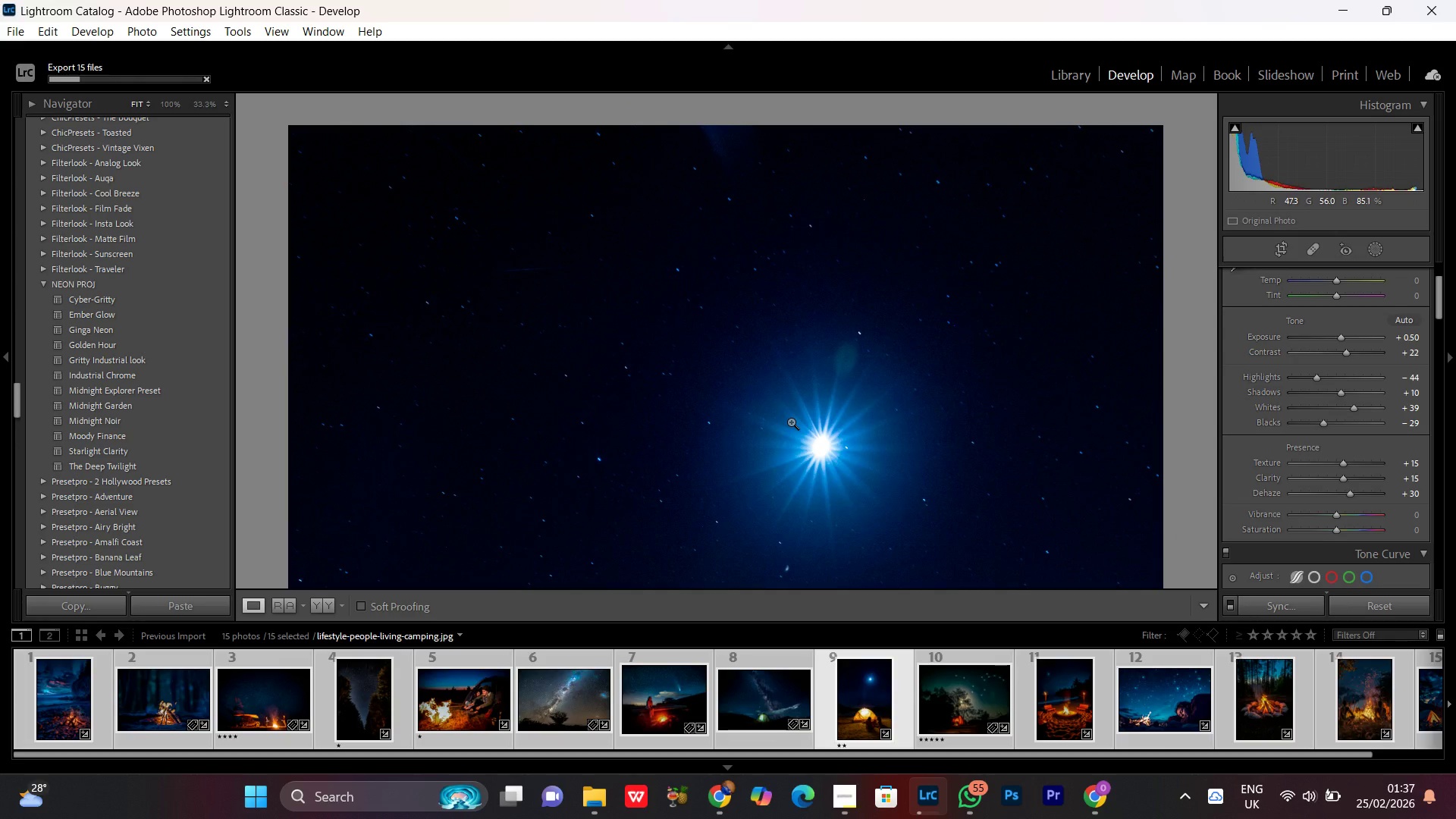 
double_click([799, 375])
 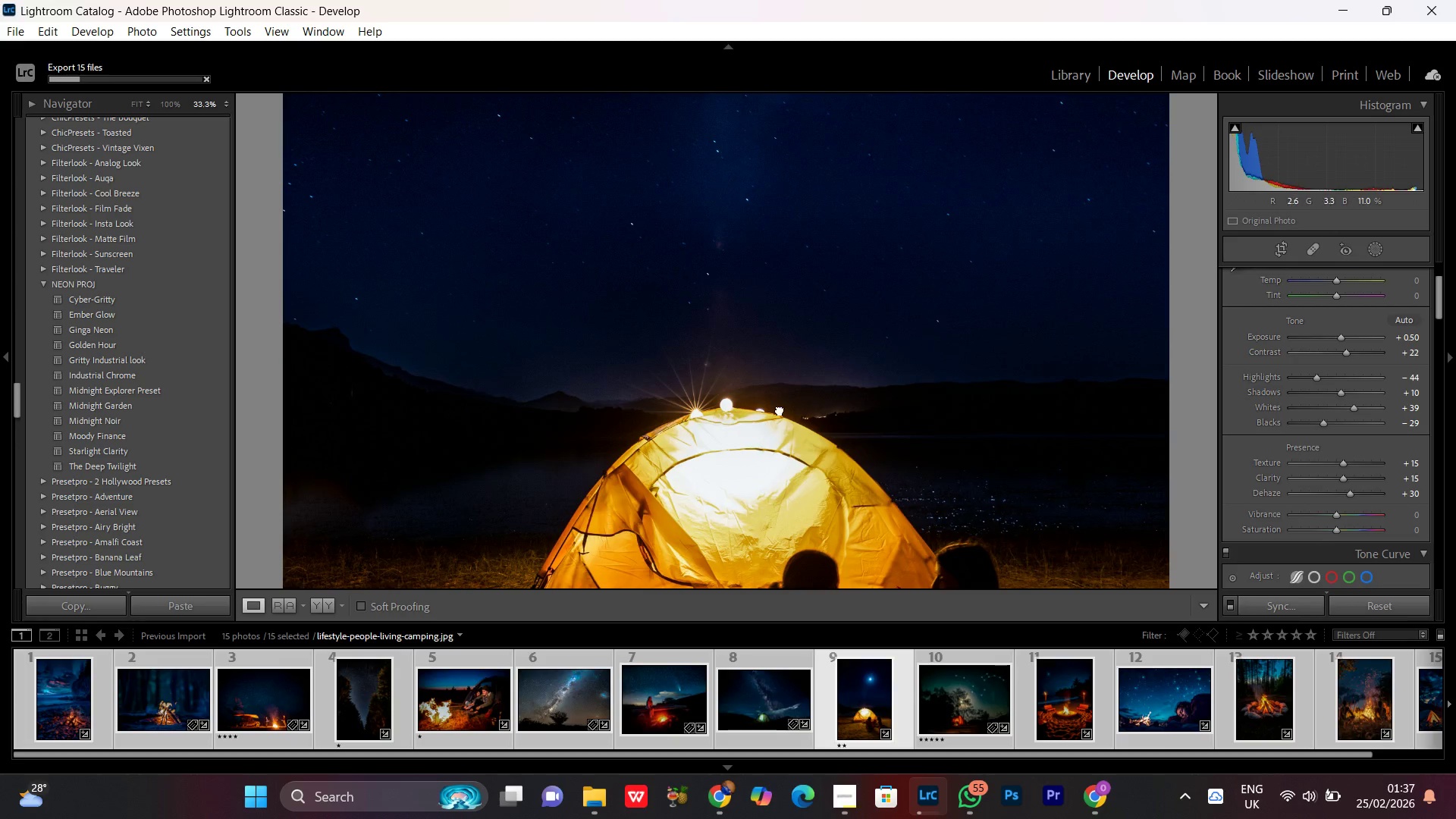 
left_click_drag(start_coordinate=[770, 252], to_coordinate=[774, 500])
 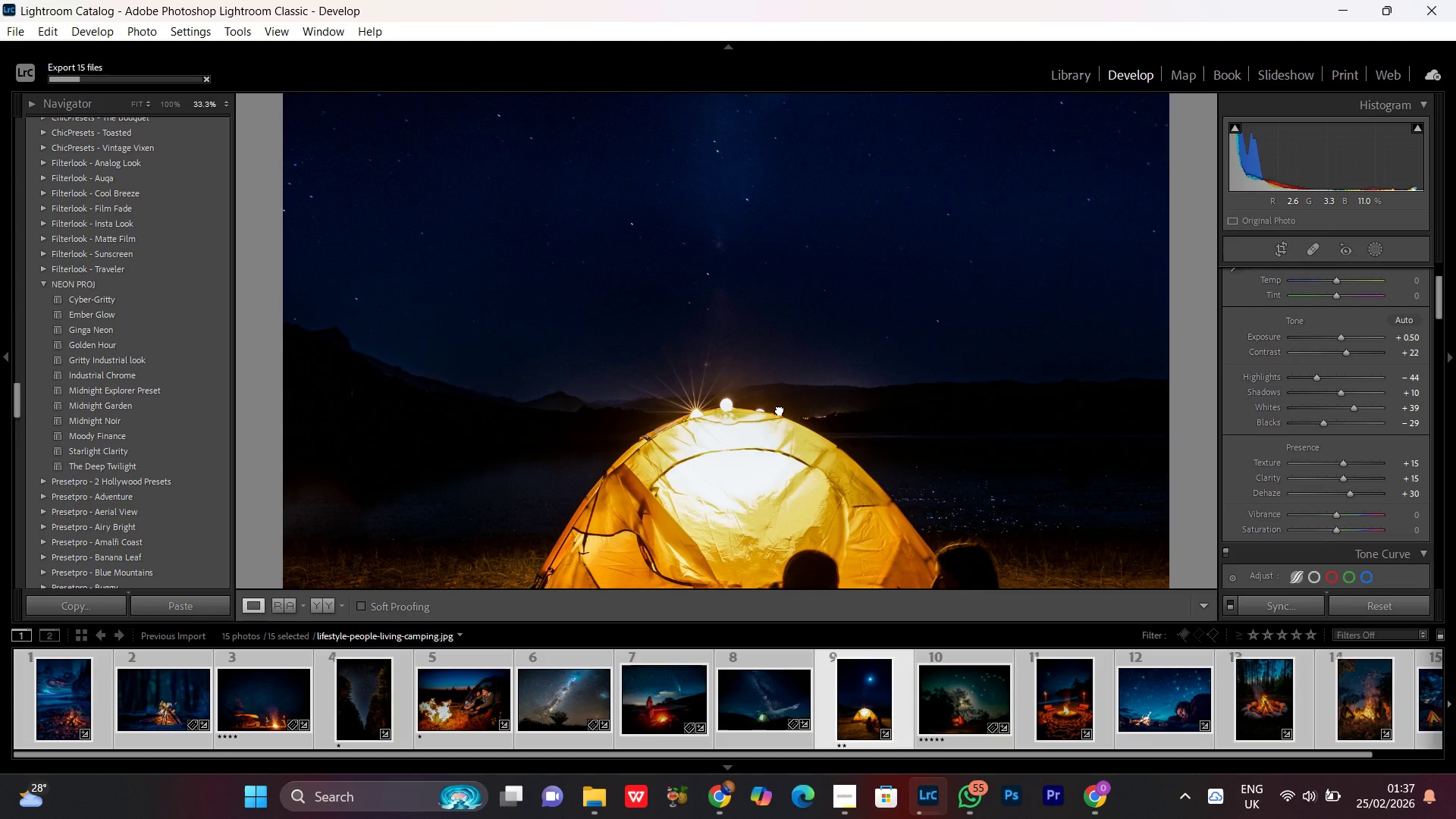 
left_click_drag(start_coordinate=[856, 293], to_coordinate=[803, 461])
 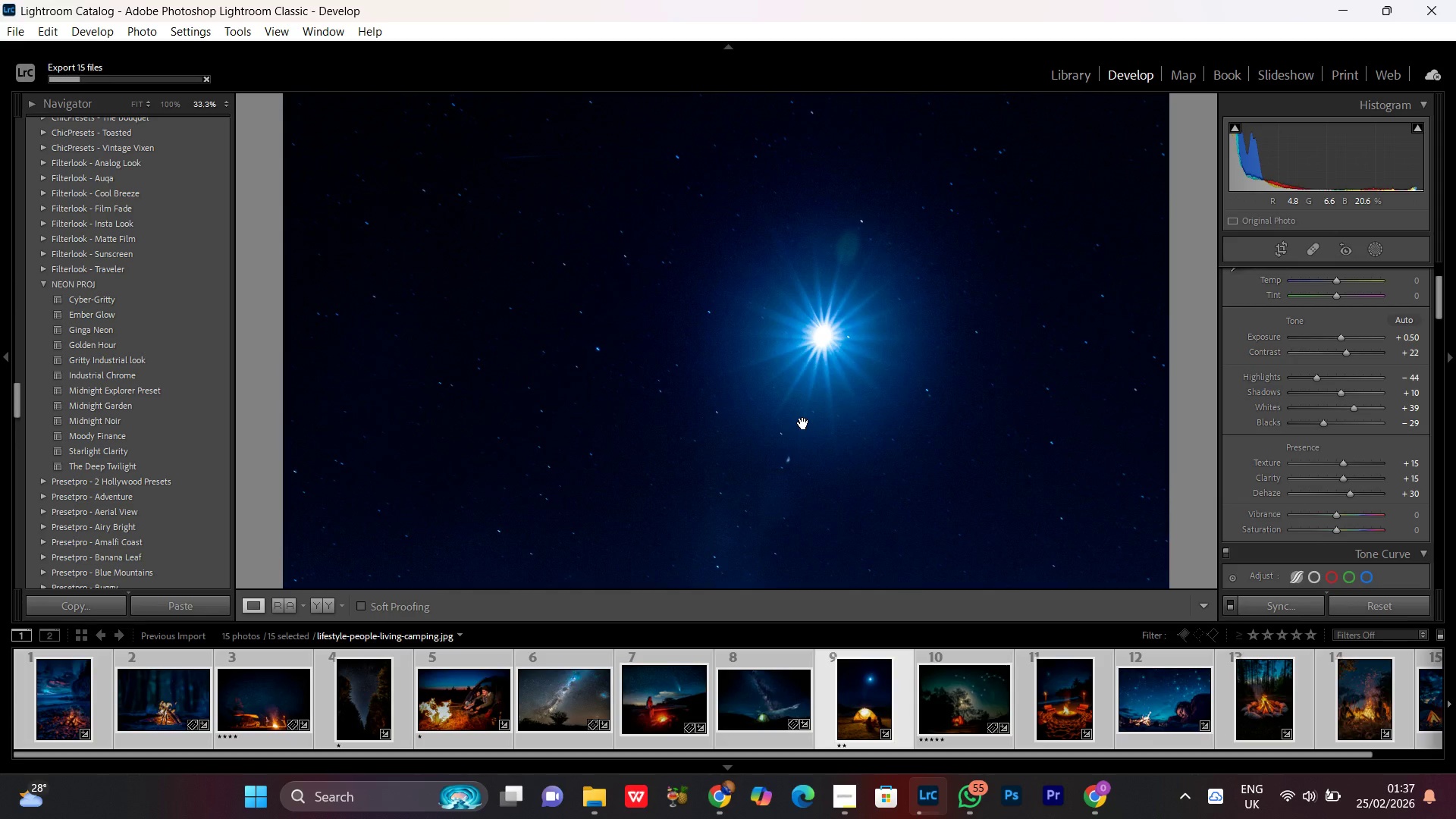 
double_click([808, 336])
 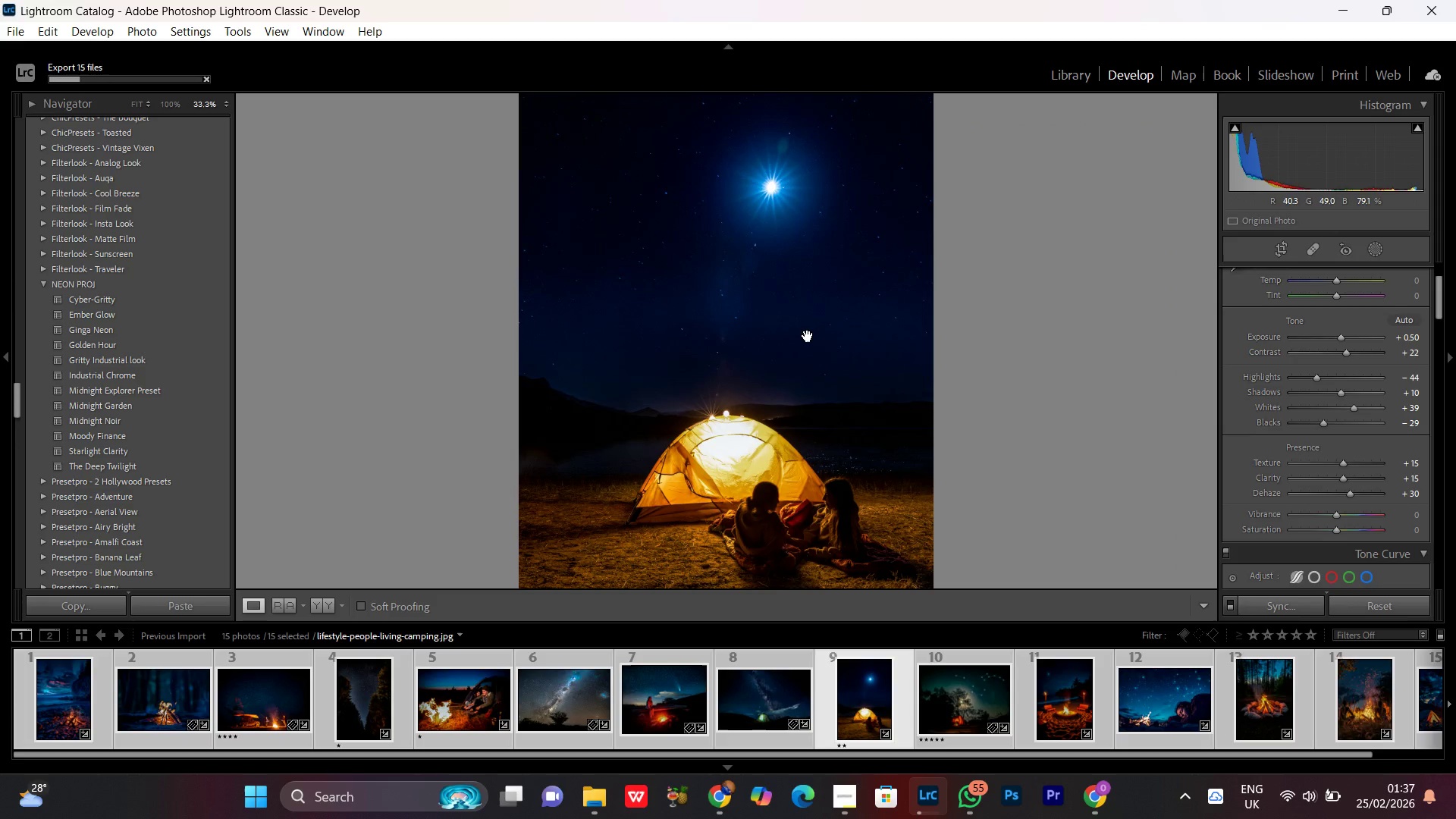 
left_click_drag(start_coordinate=[814, 246], to_coordinate=[792, 485])
 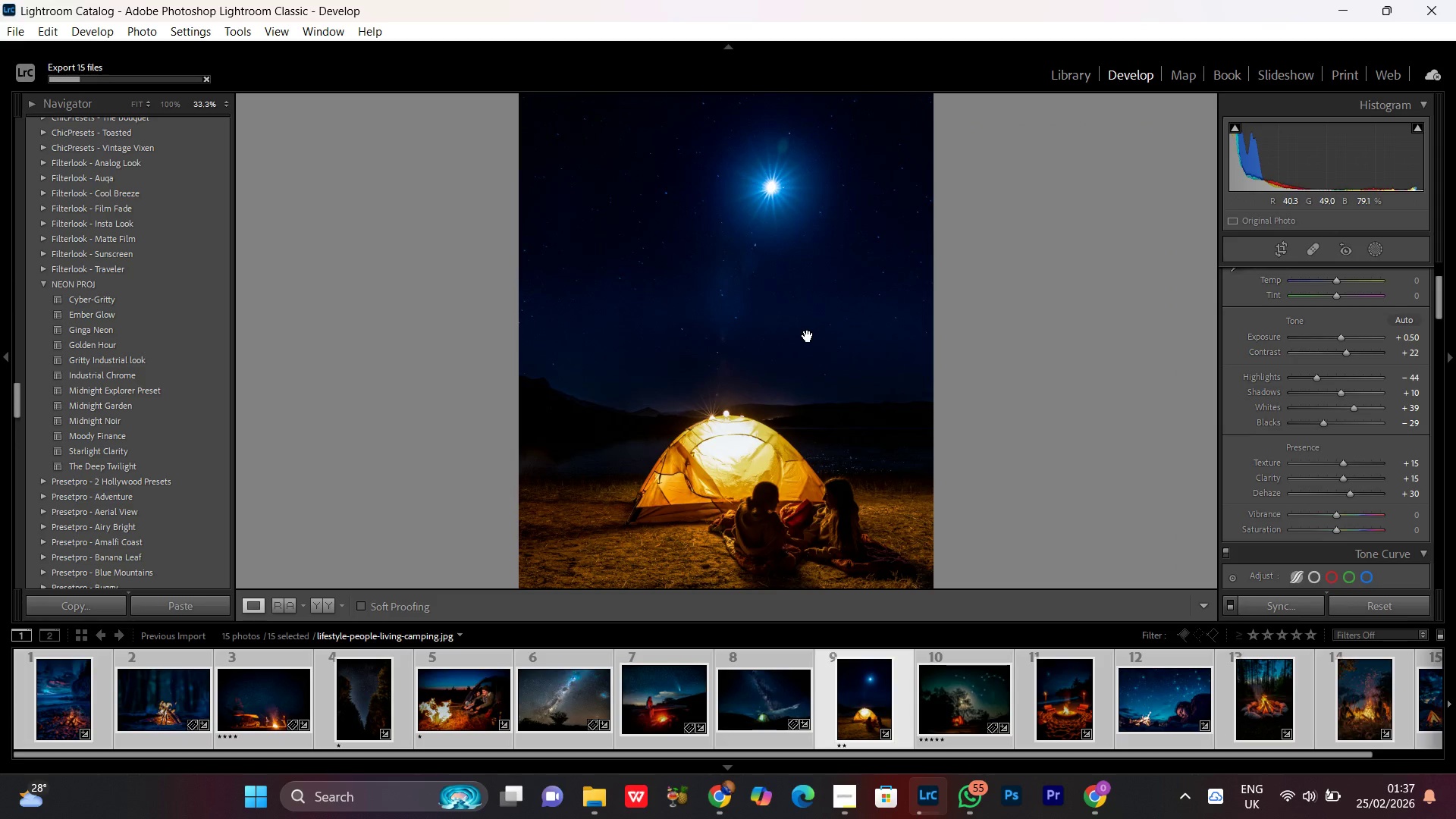 
left_click_drag(start_coordinate=[887, 339], to_coordinate=[882, 372])
 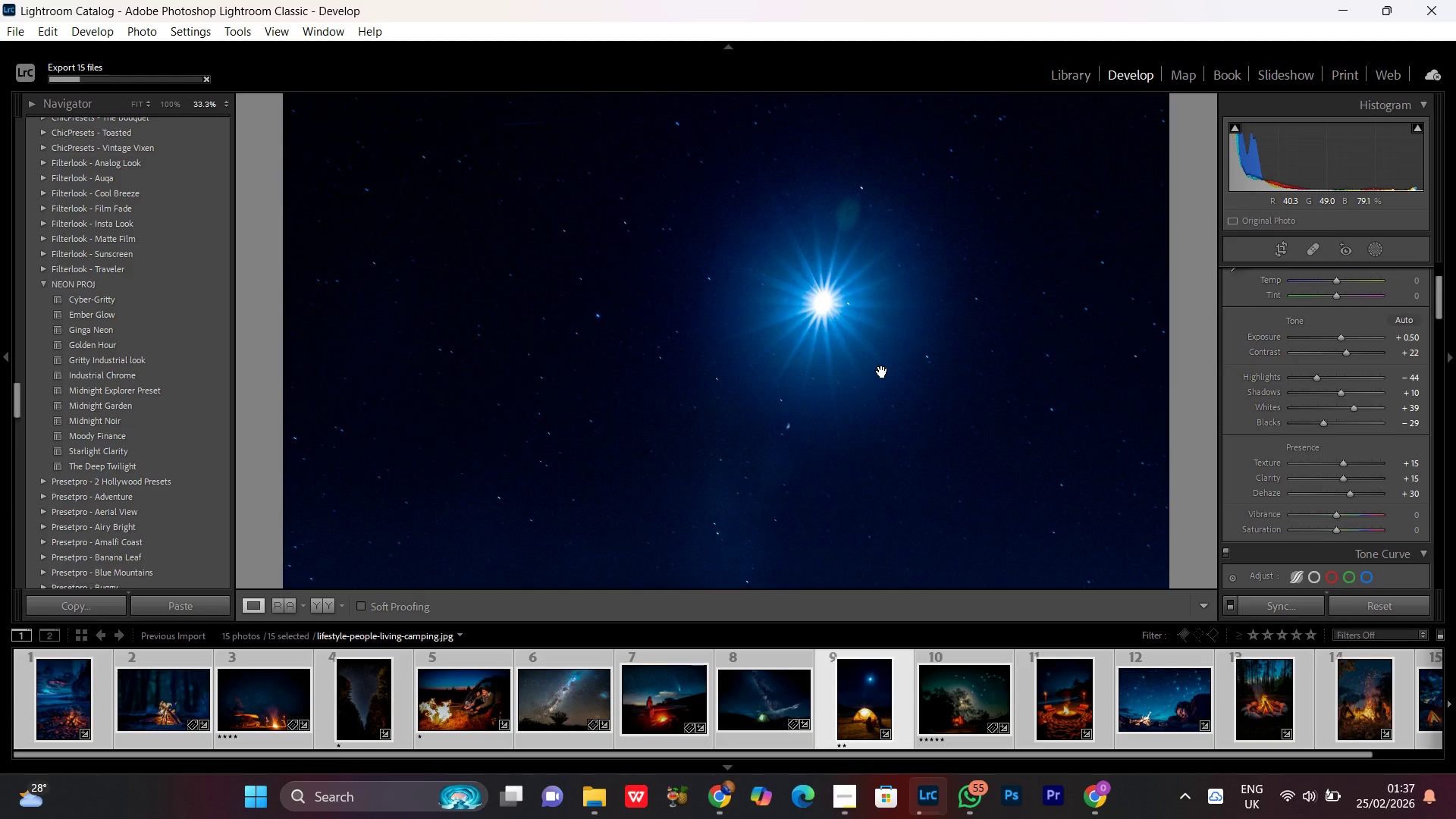 
triple_click([870, 362])
 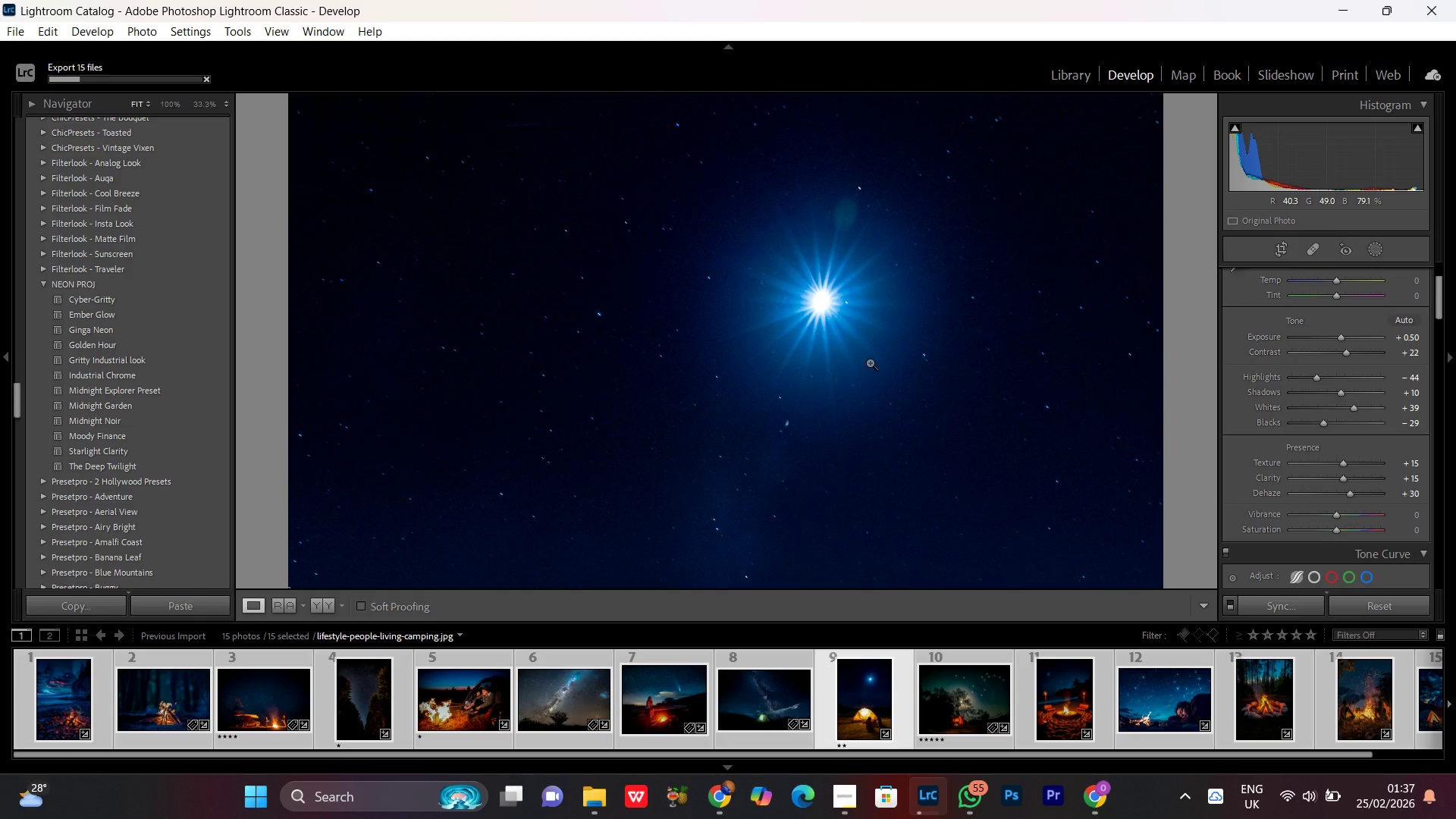 
left_click([762, 214])
 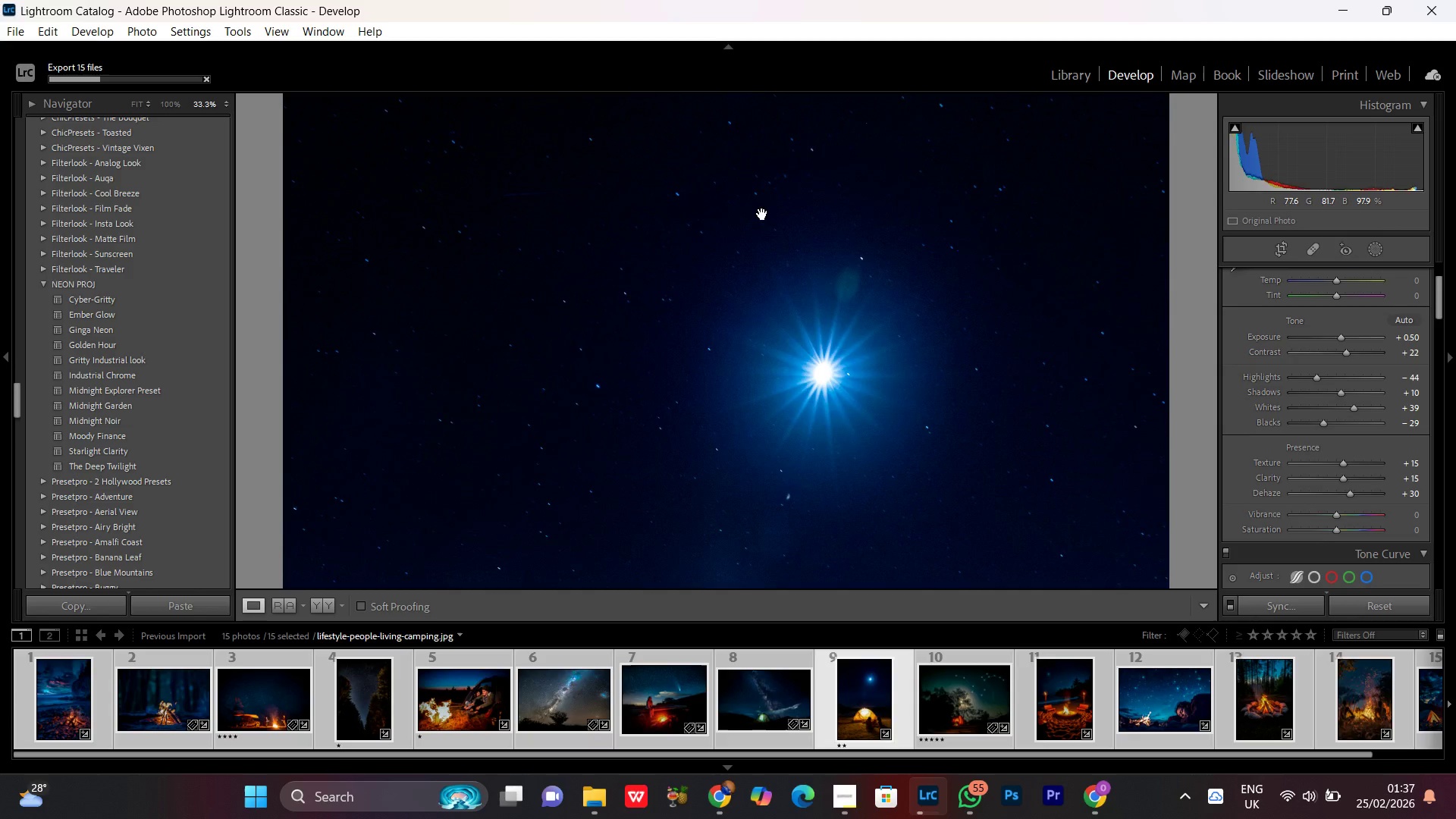 
left_click([828, 403])
 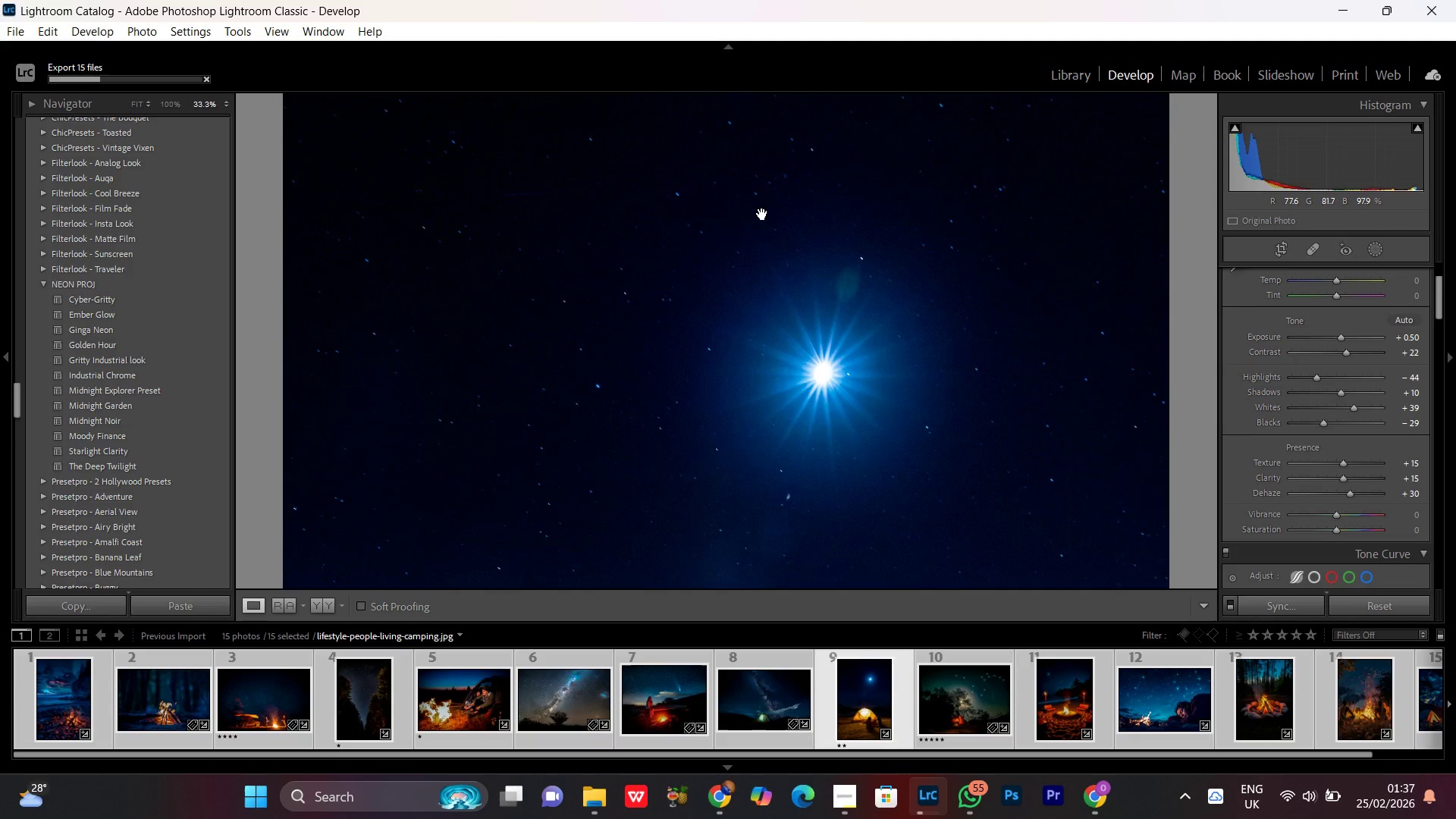 
left_click([828, 403])
 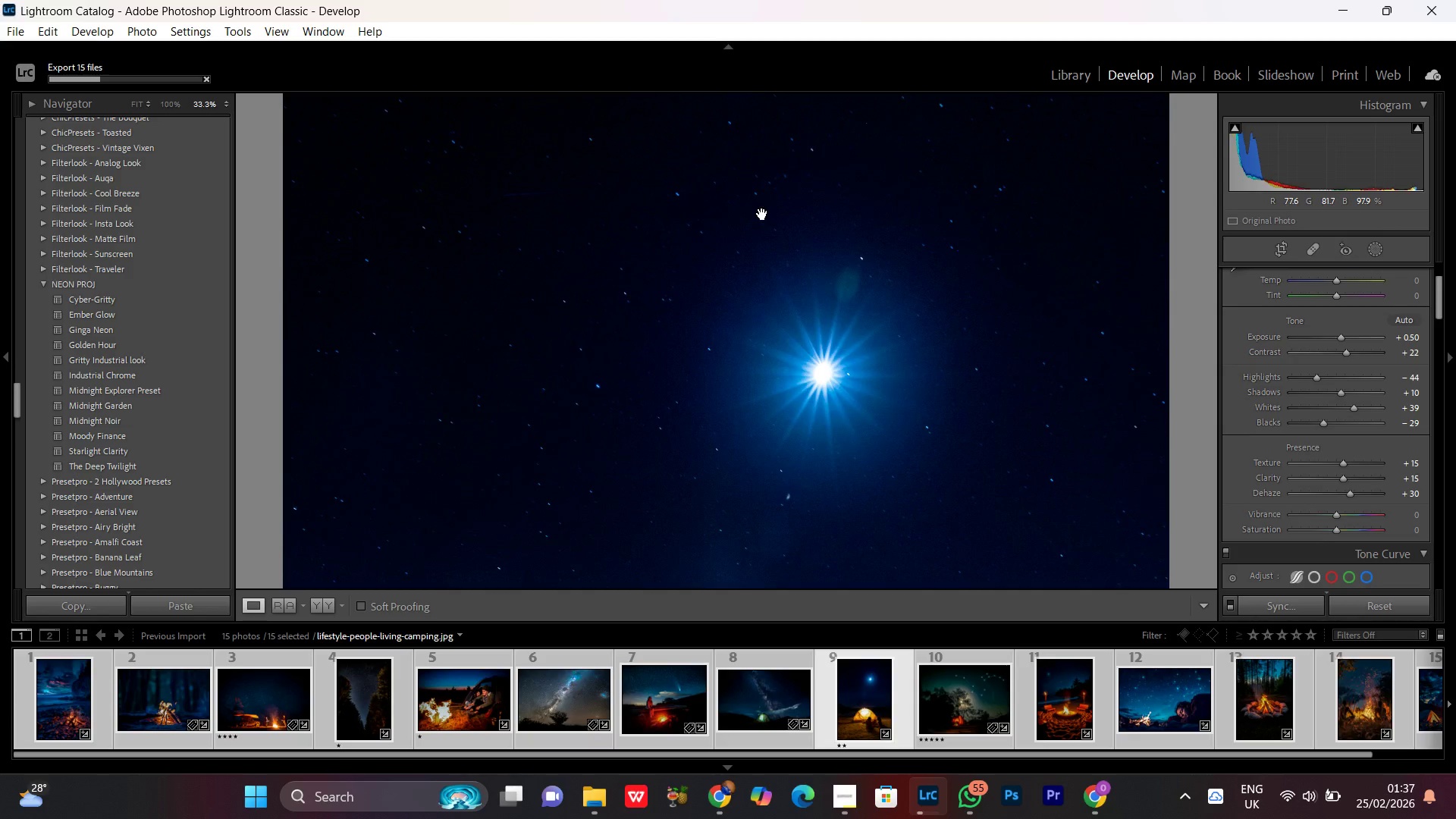 
left_click_drag(start_coordinate=[815, 262], to_coordinate=[731, 529])
 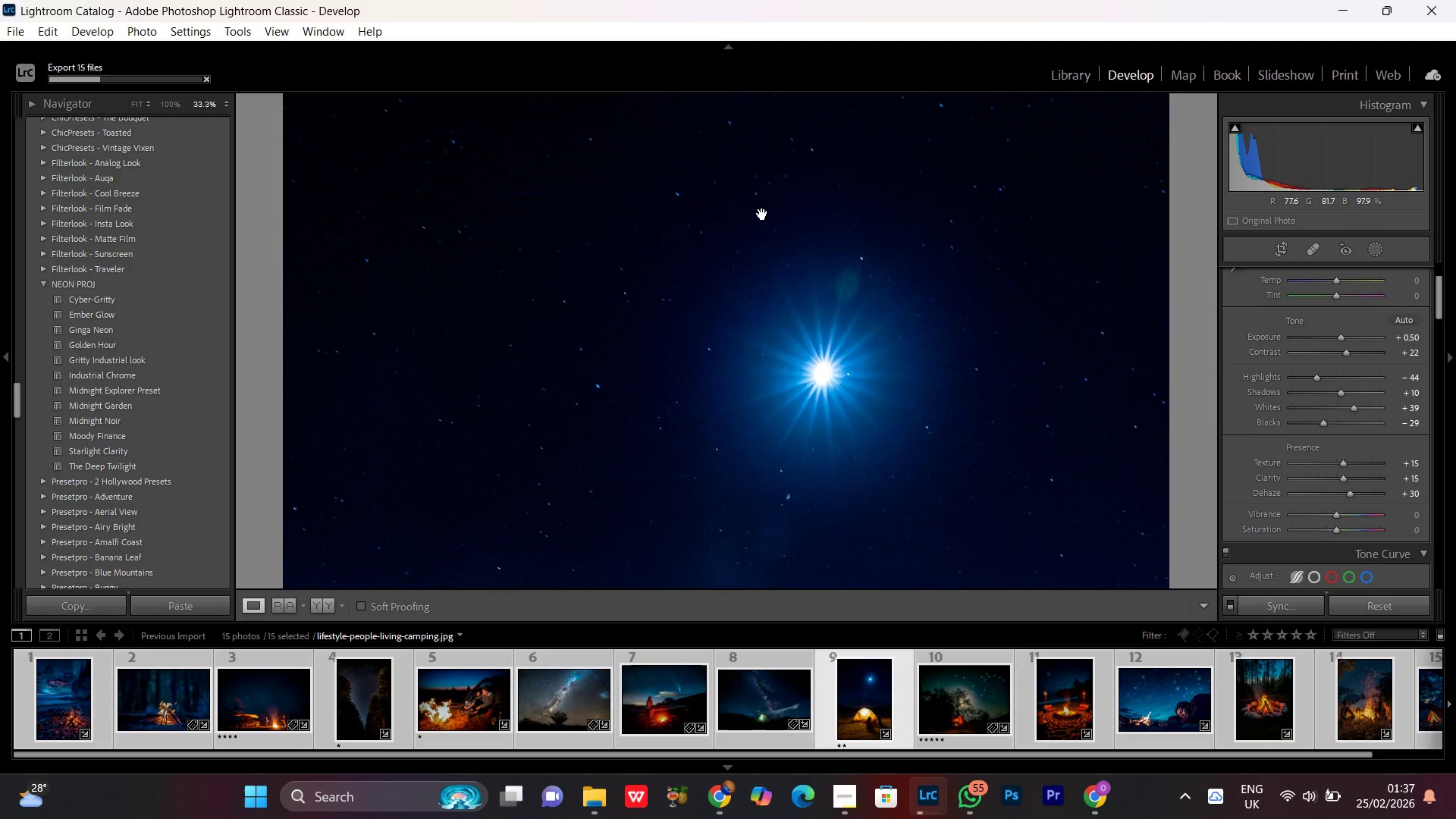 
left_click_drag(start_coordinate=[853, 284], to_coordinate=[764, 487])
 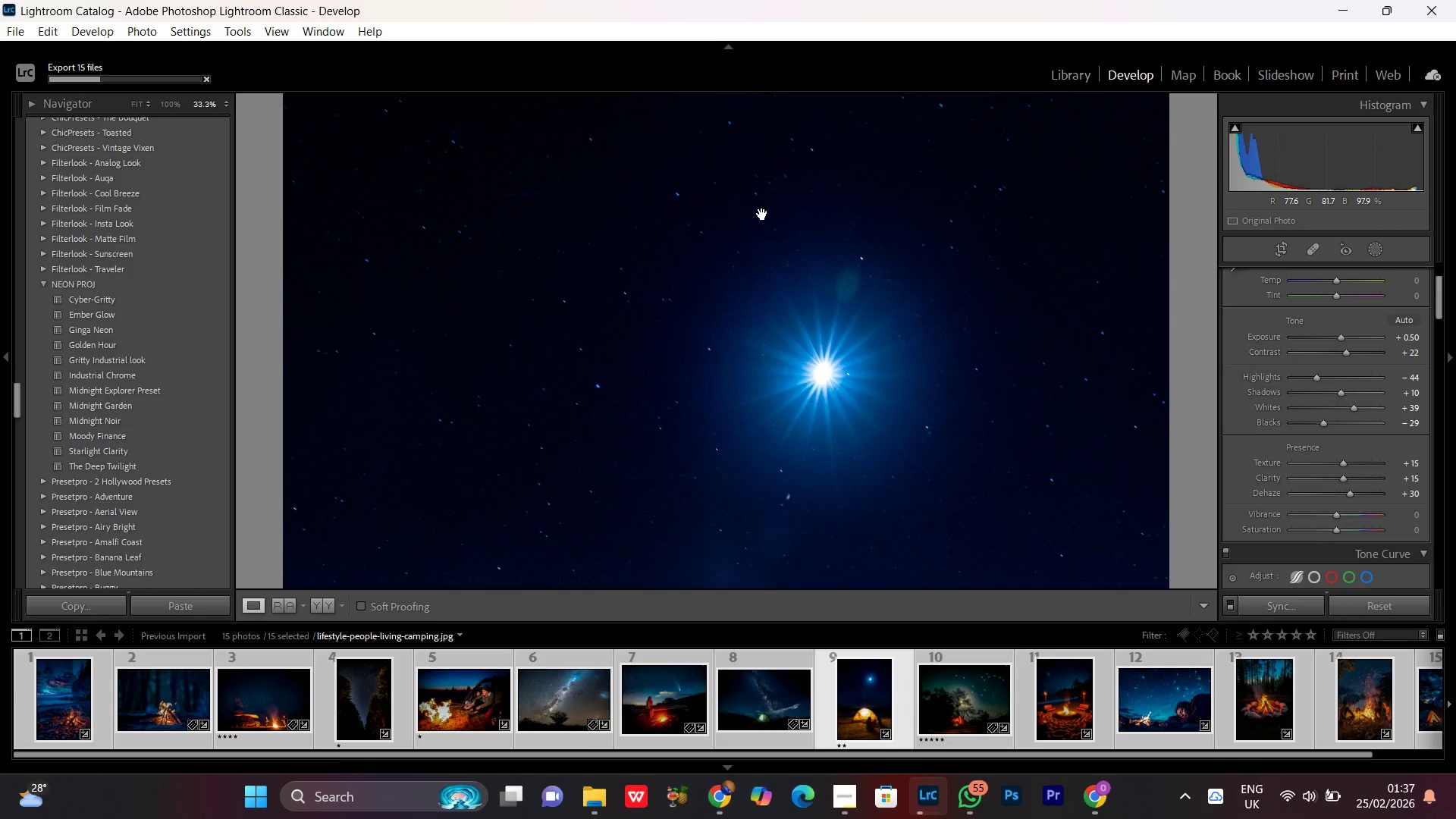 
left_click([829, 325])
 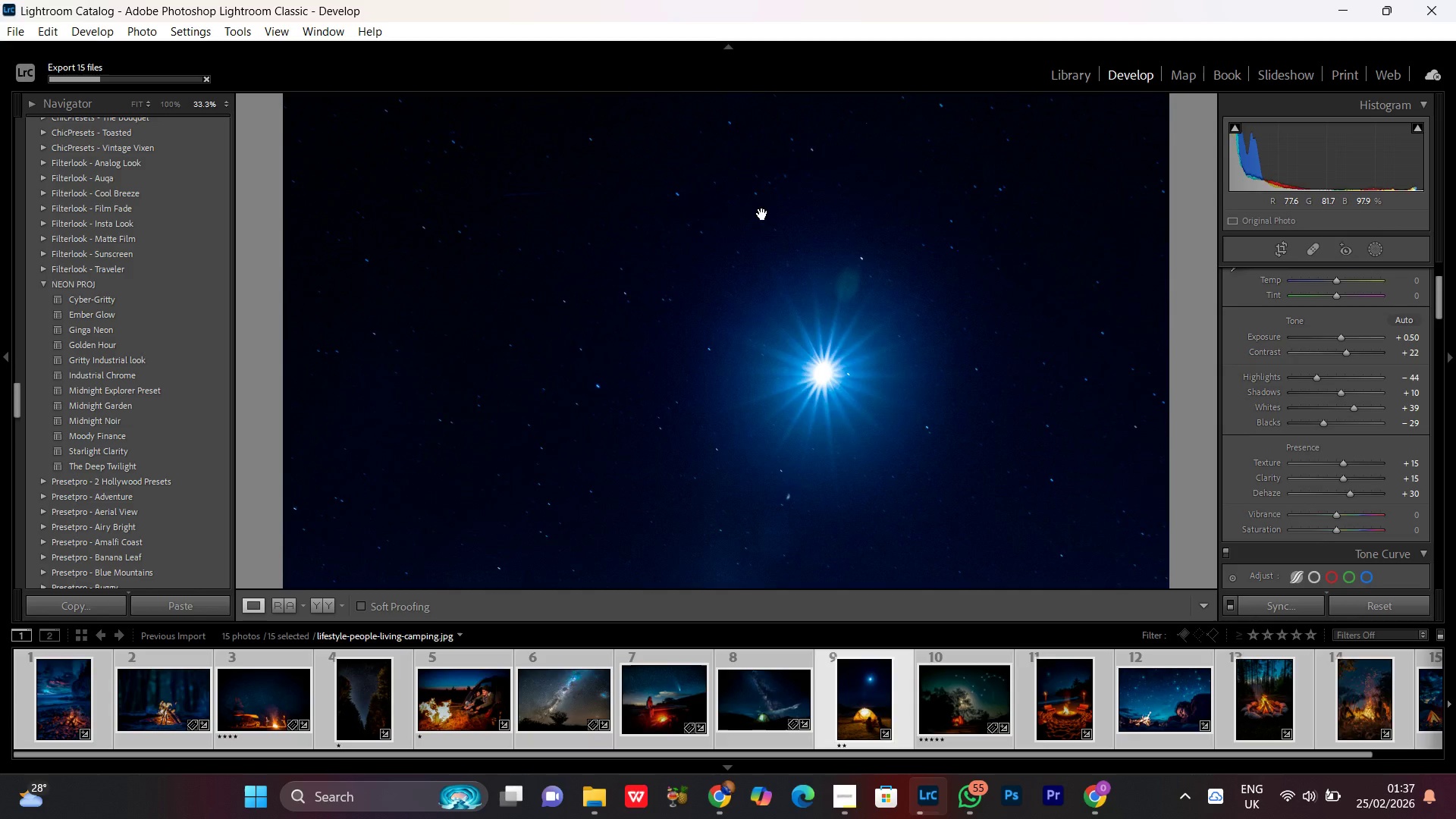 
left_click([829, 313])
 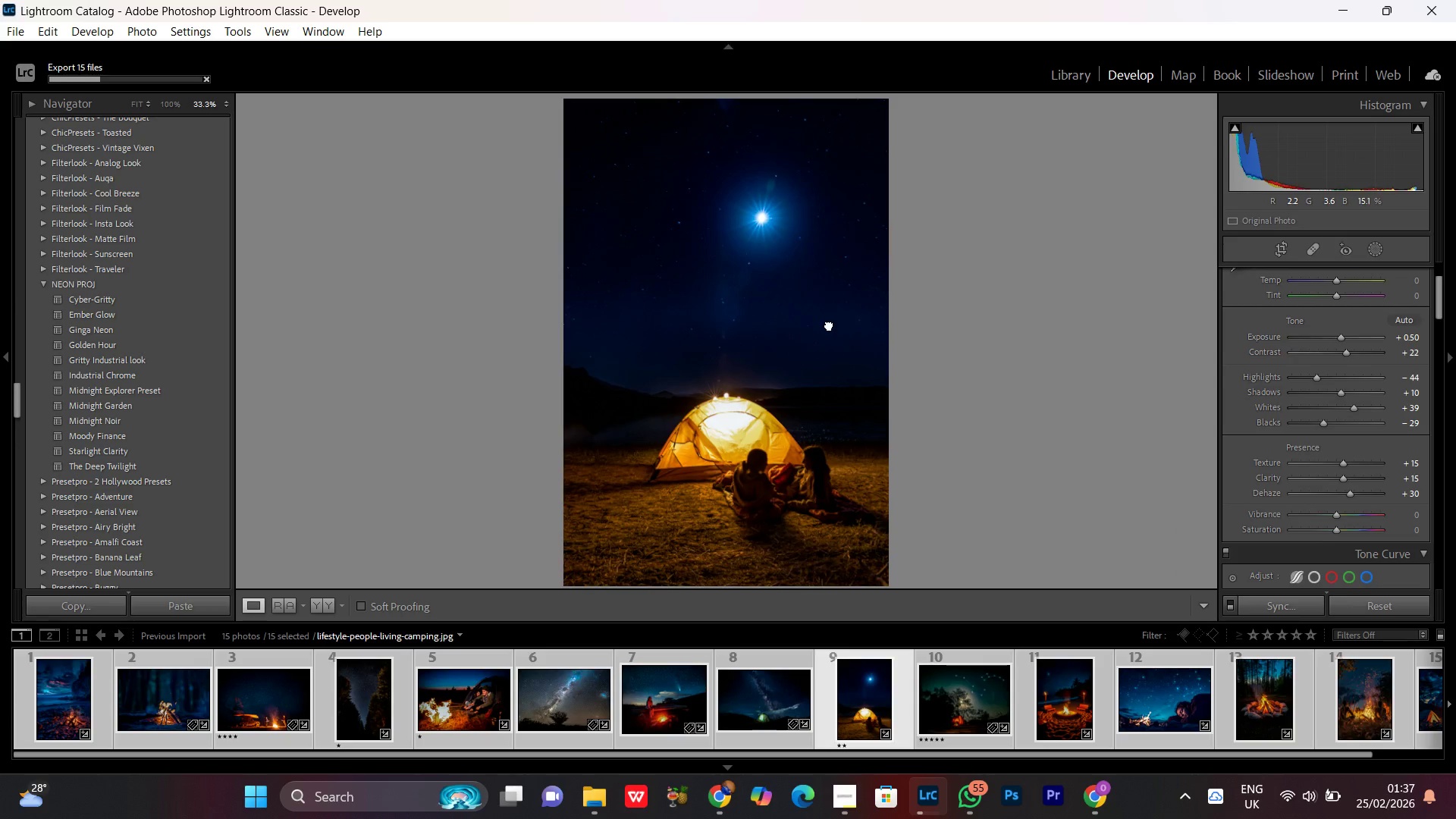 
left_click_drag(start_coordinate=[839, 221], to_coordinate=[793, 496])
 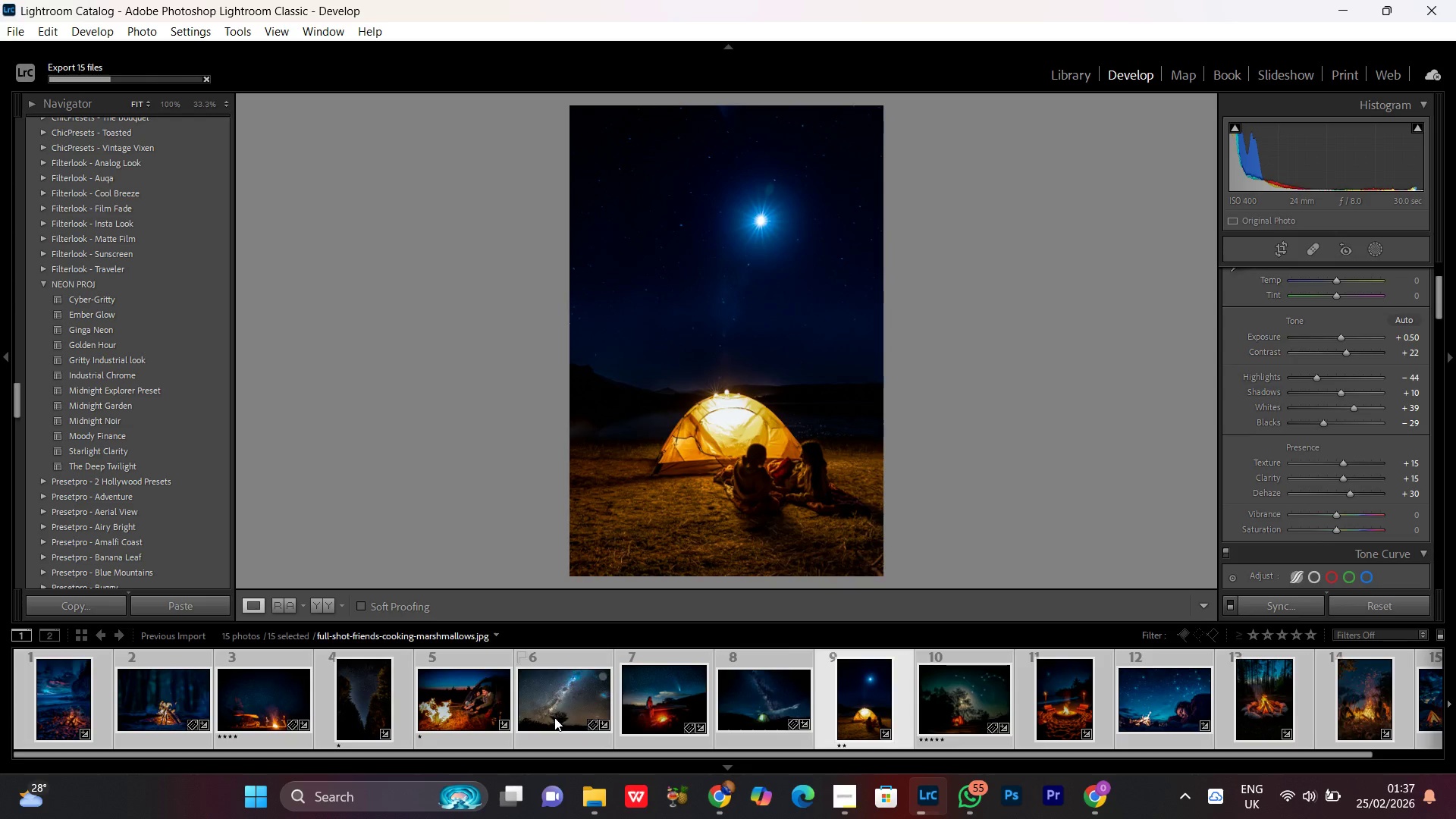 
hold_key(key=ControlLeft, duration=0.72)
left_click([556, 697])
 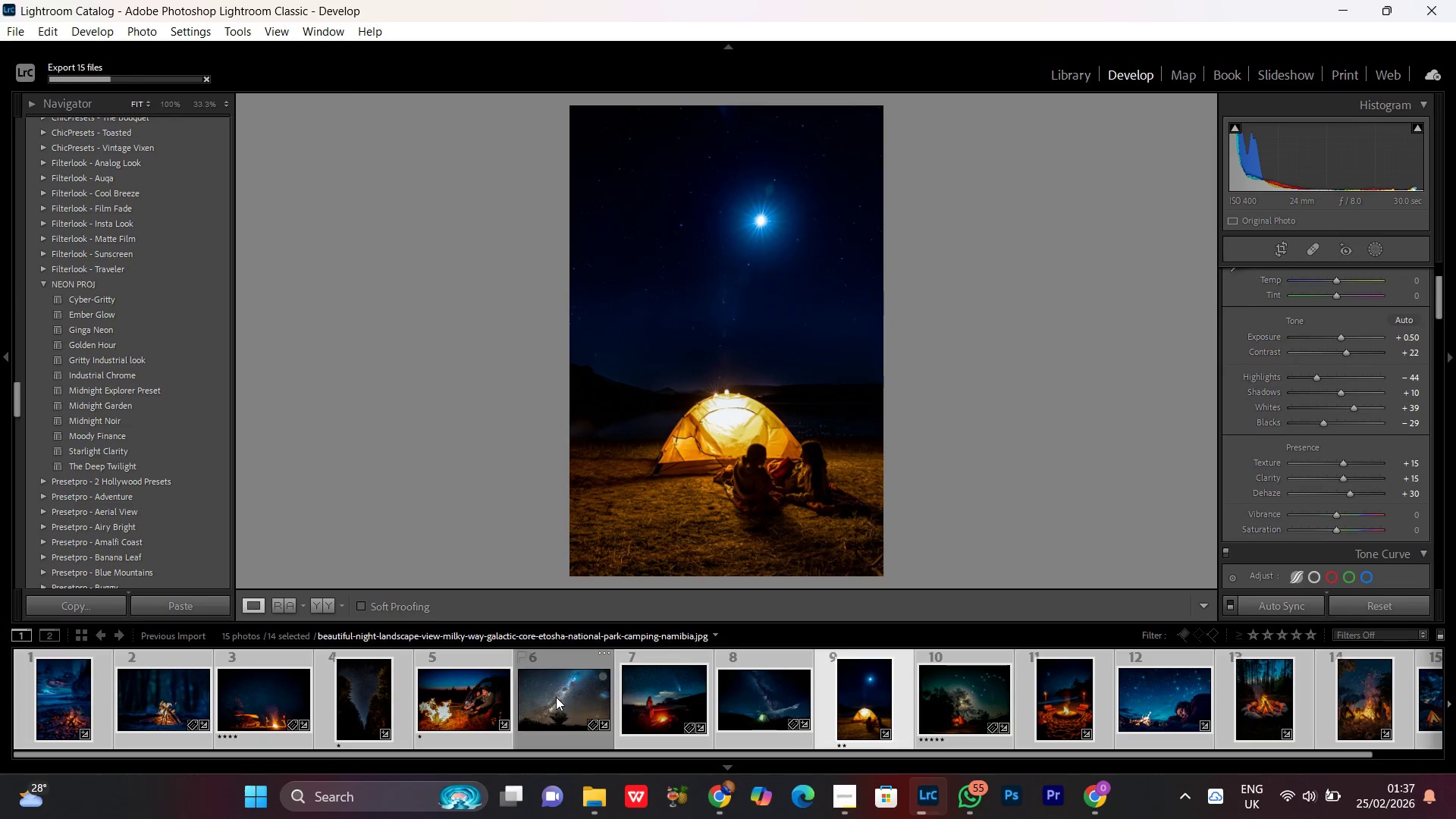 
left_click([846, 797])